 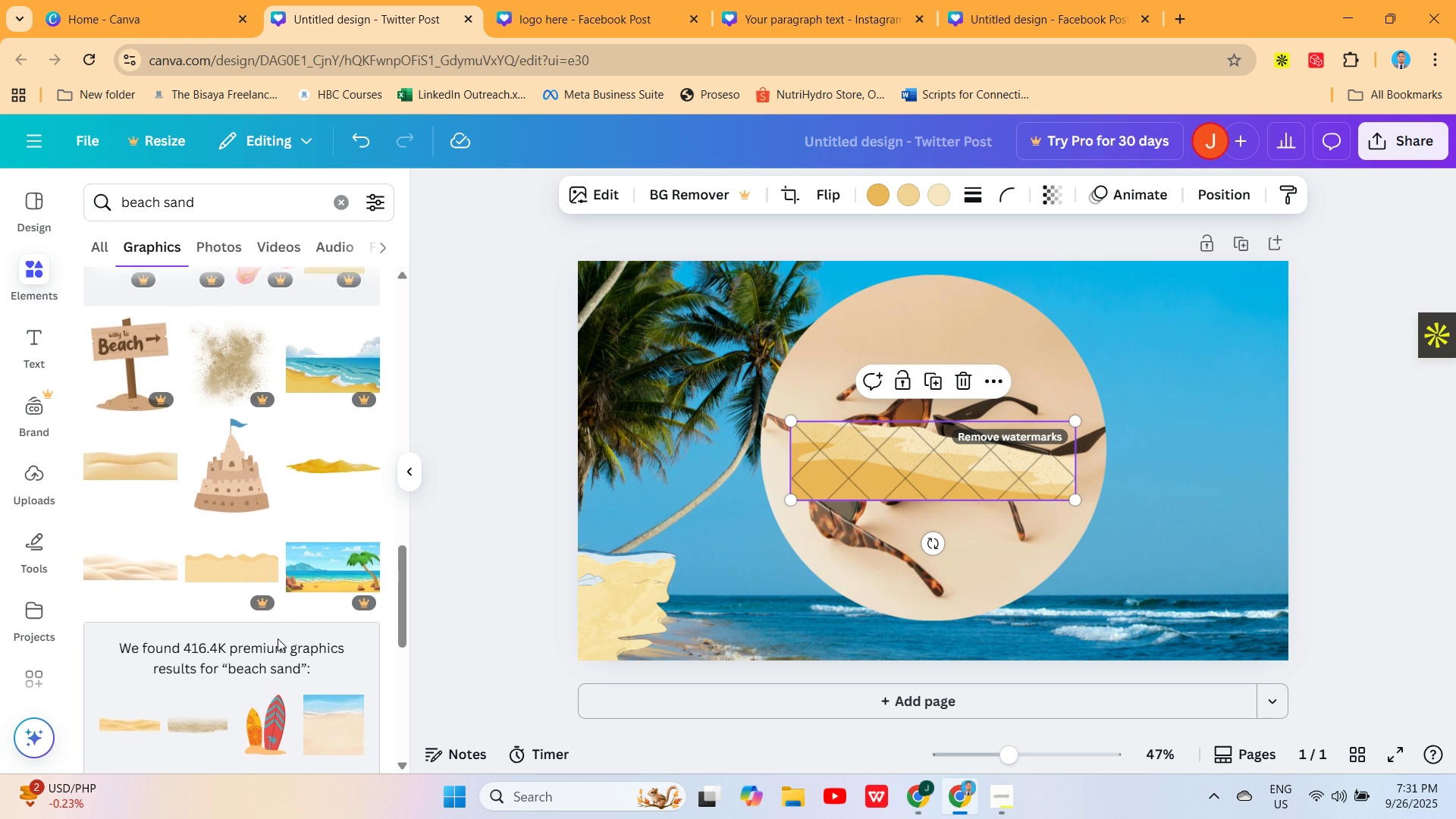 
left_click([965, 371])
 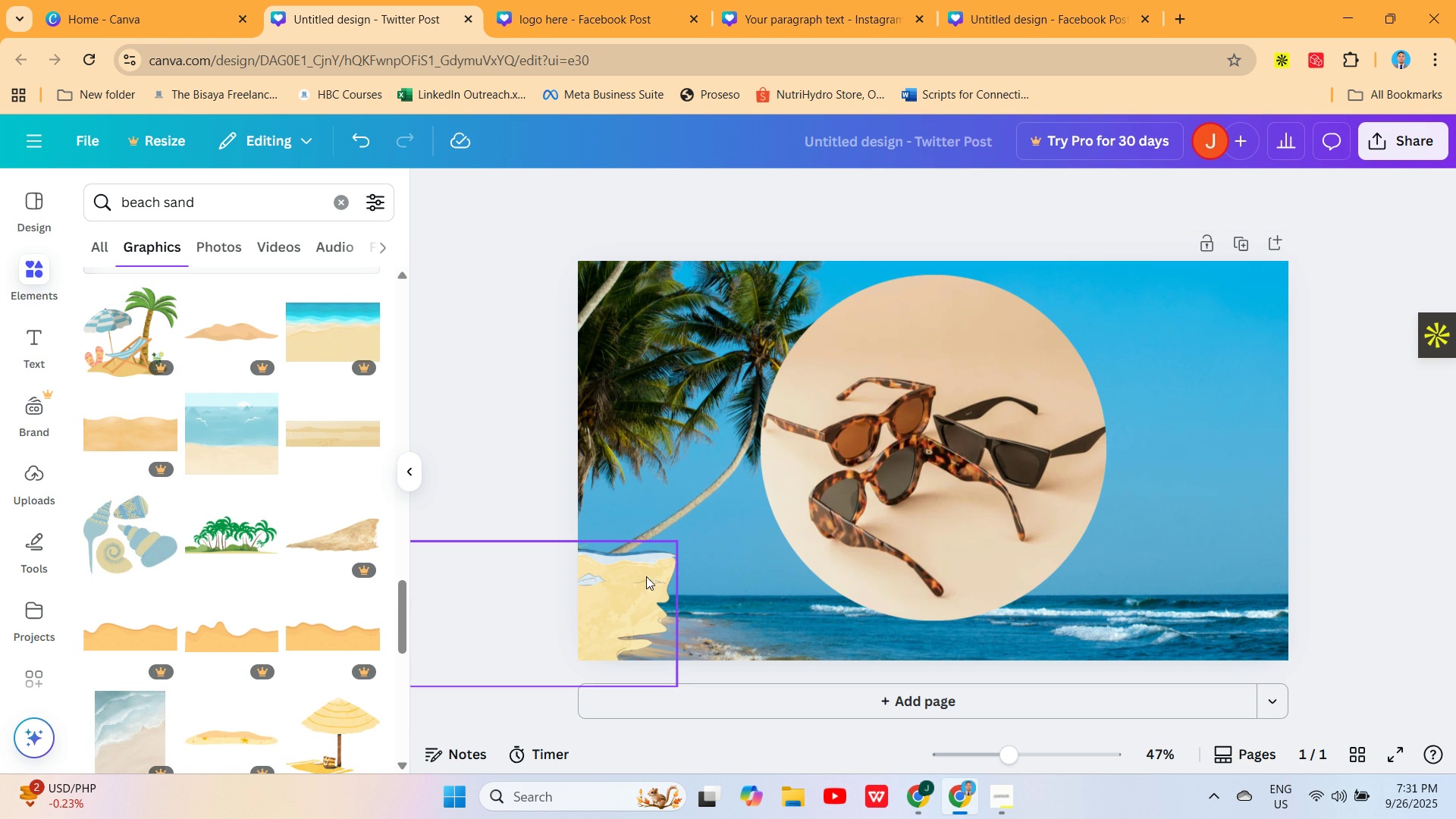 
left_click([592, 620])
 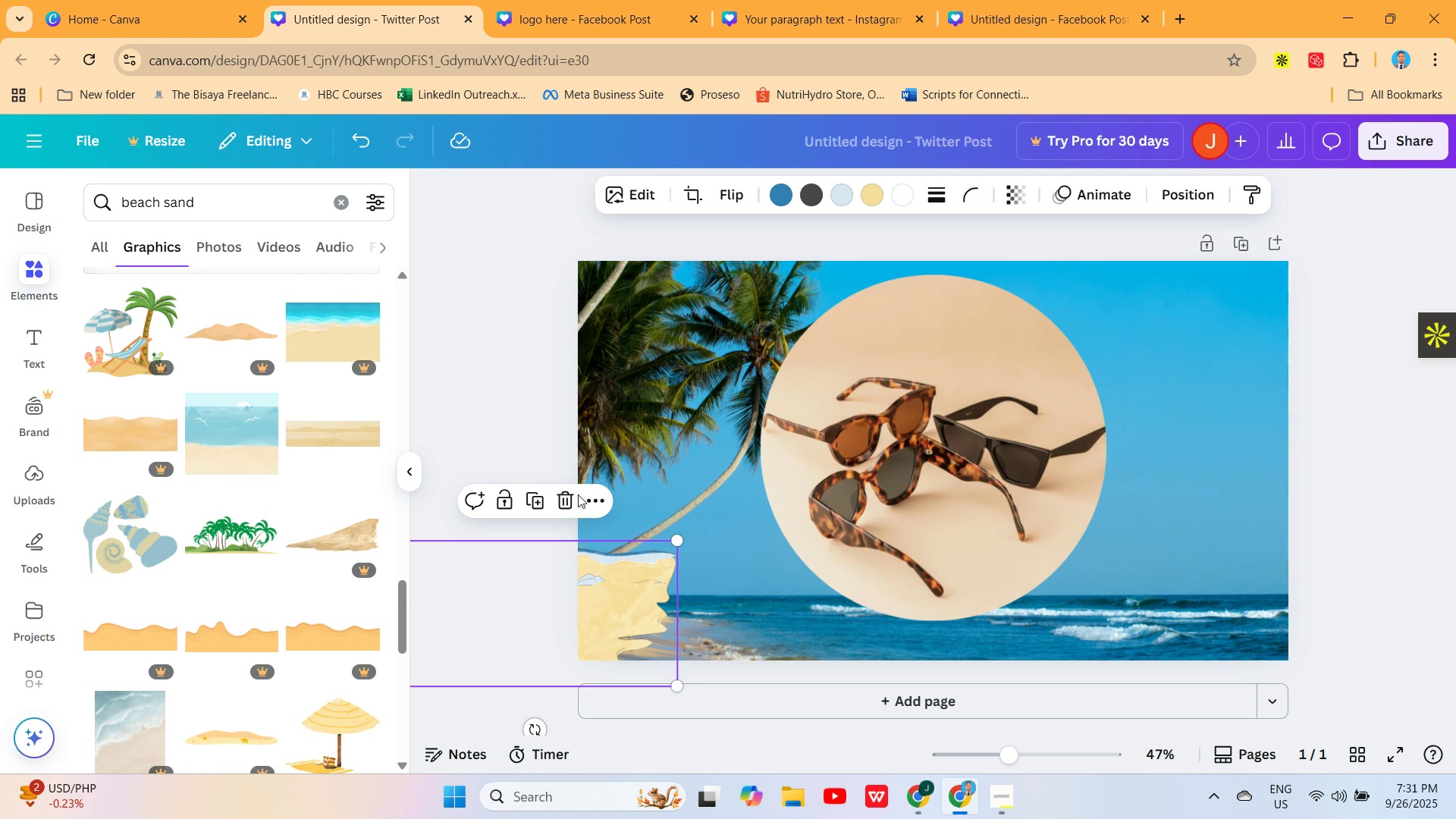 
left_click([561, 501])
 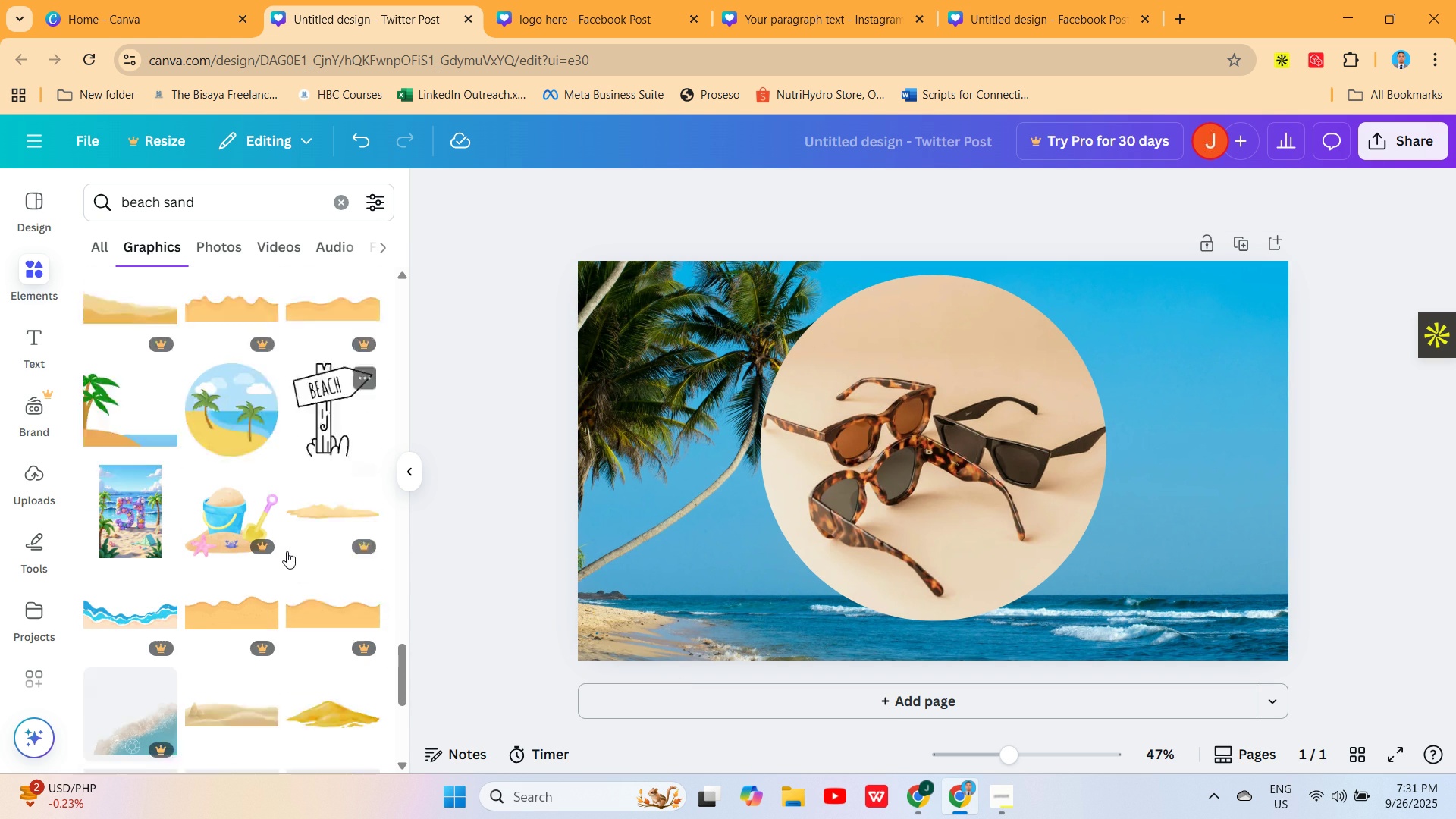 
wait(6.64)
 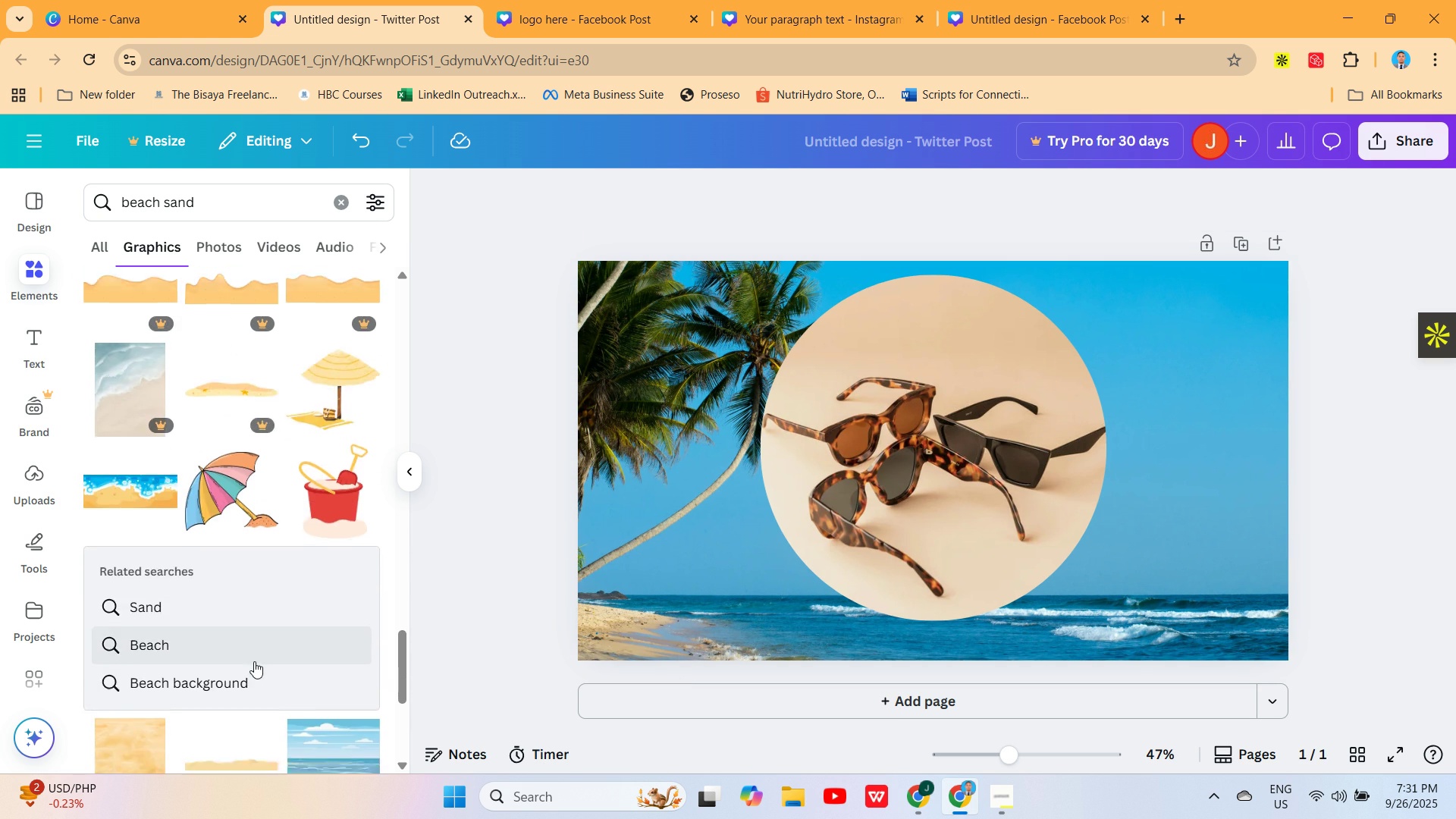 
left_click([246, 566])
 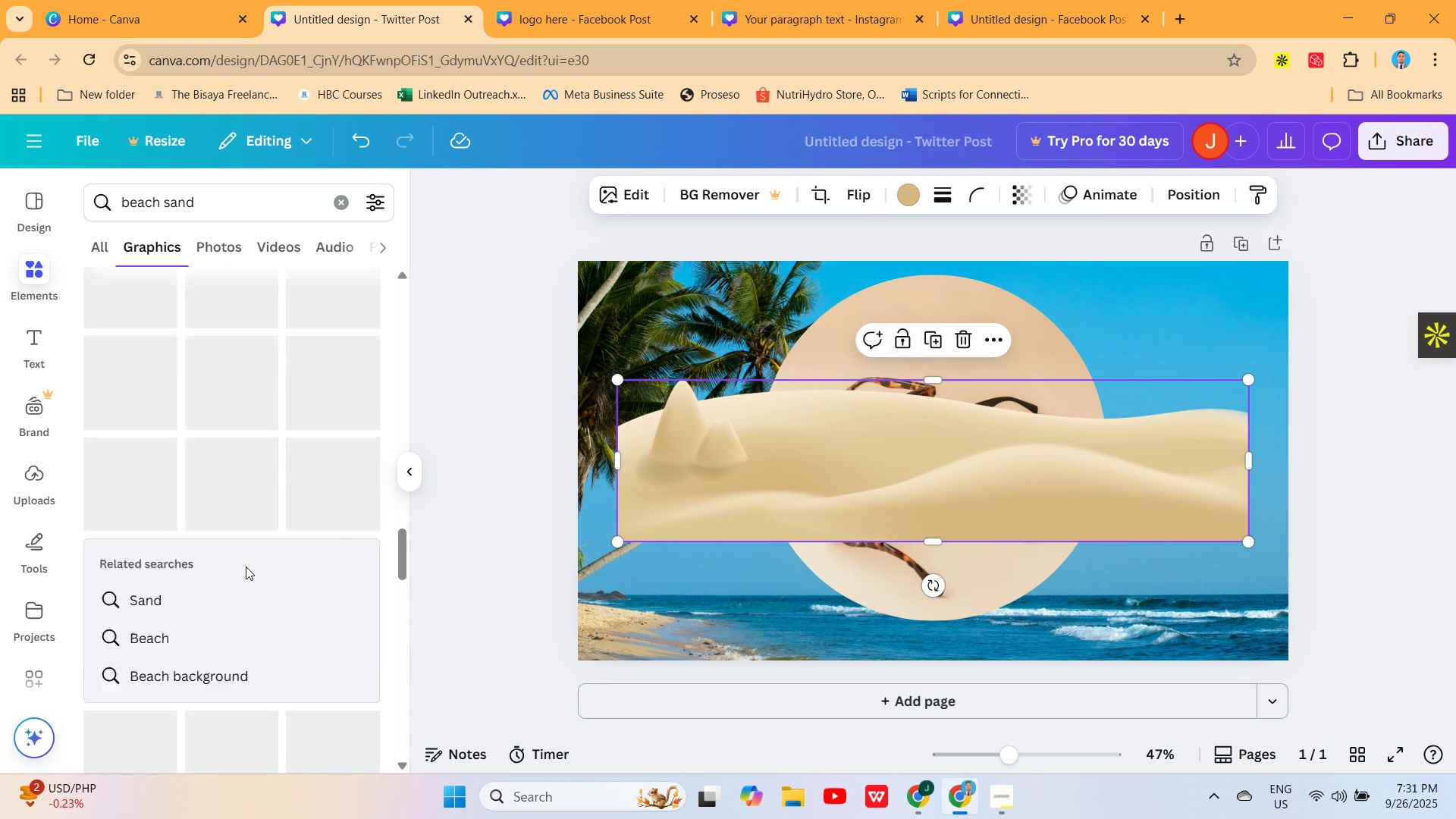 
wait(6.68)
 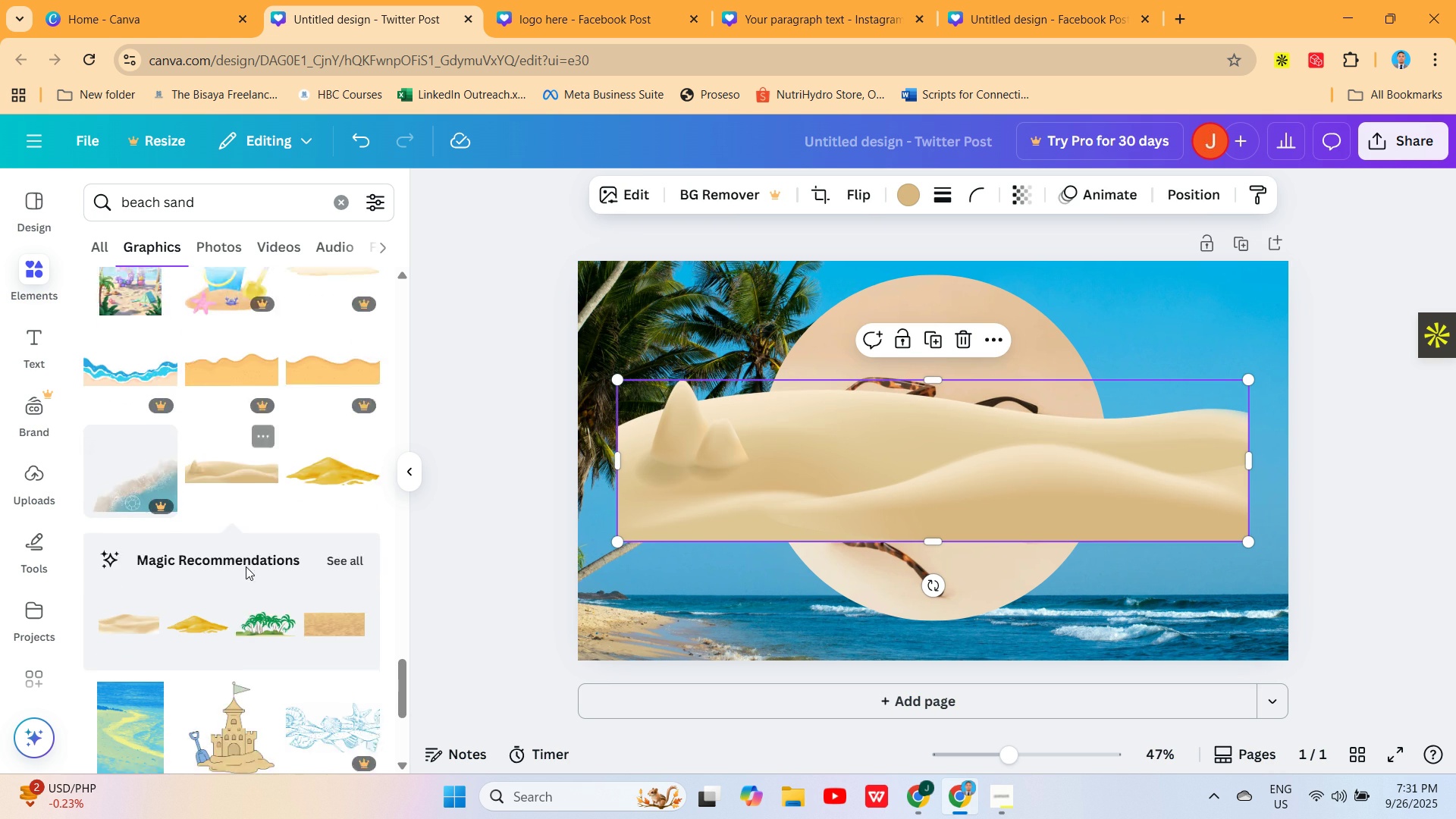 
left_click([969, 328])
 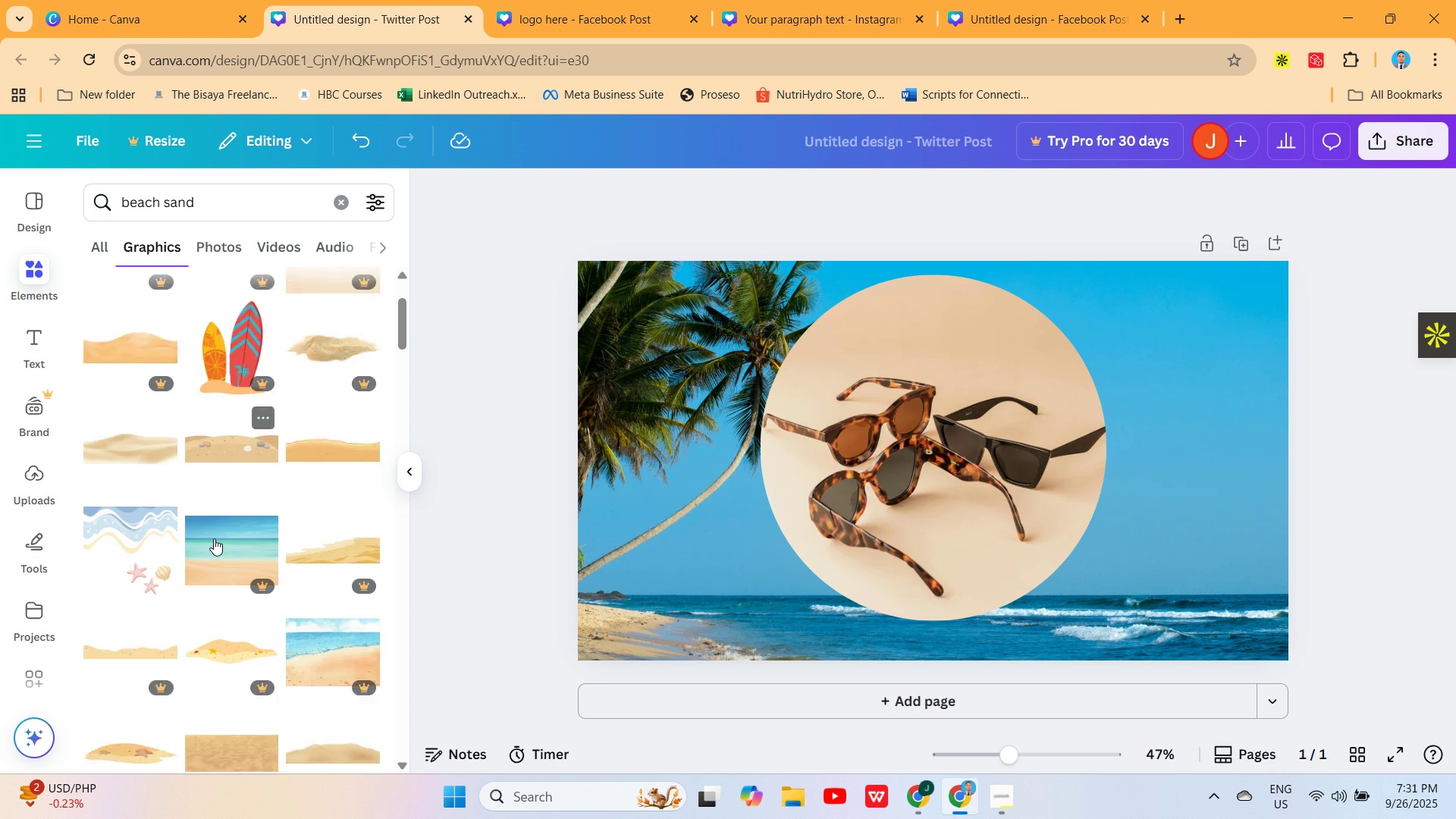 
left_click([124, 365])